 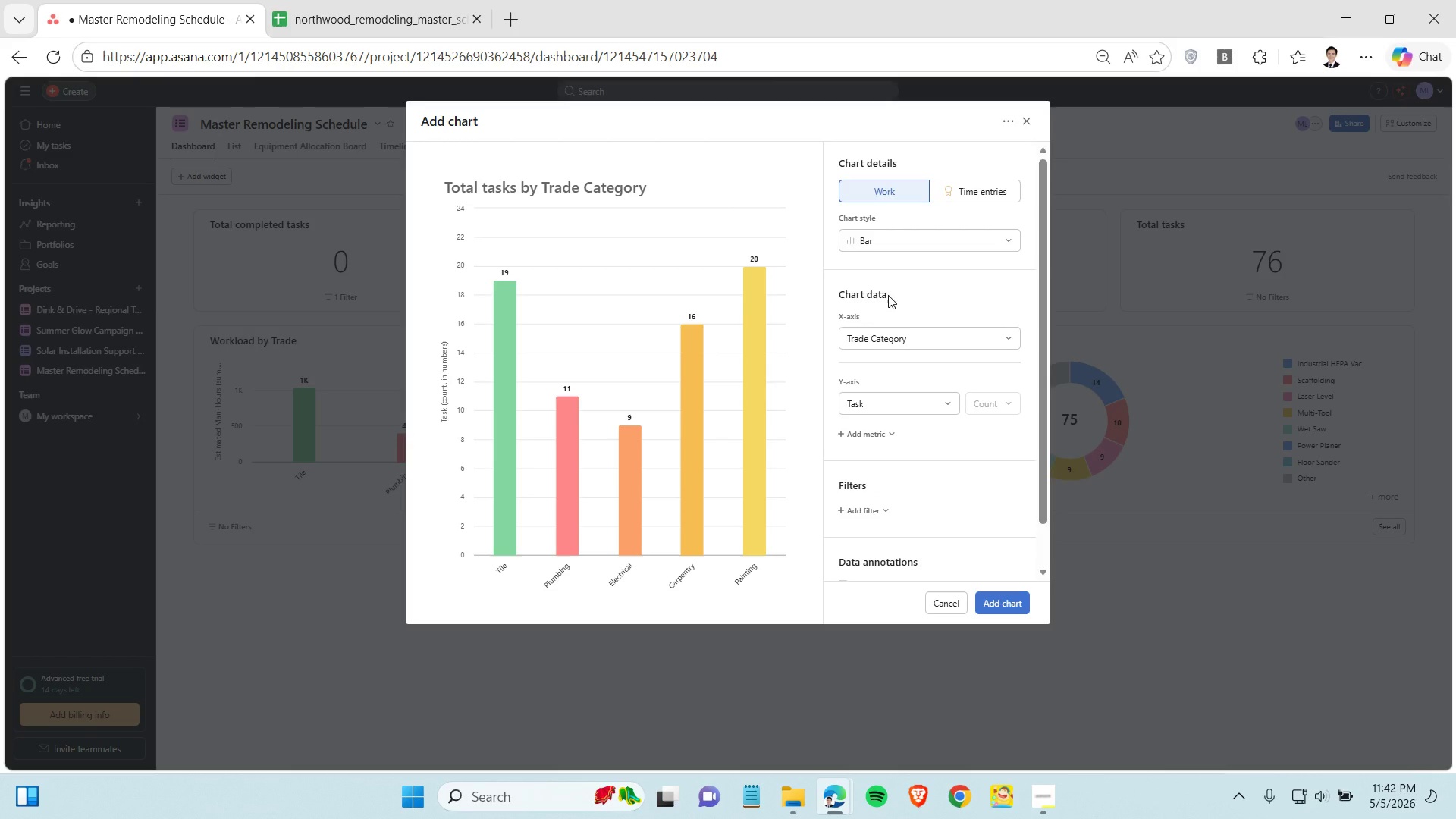 
left_click([899, 337])
 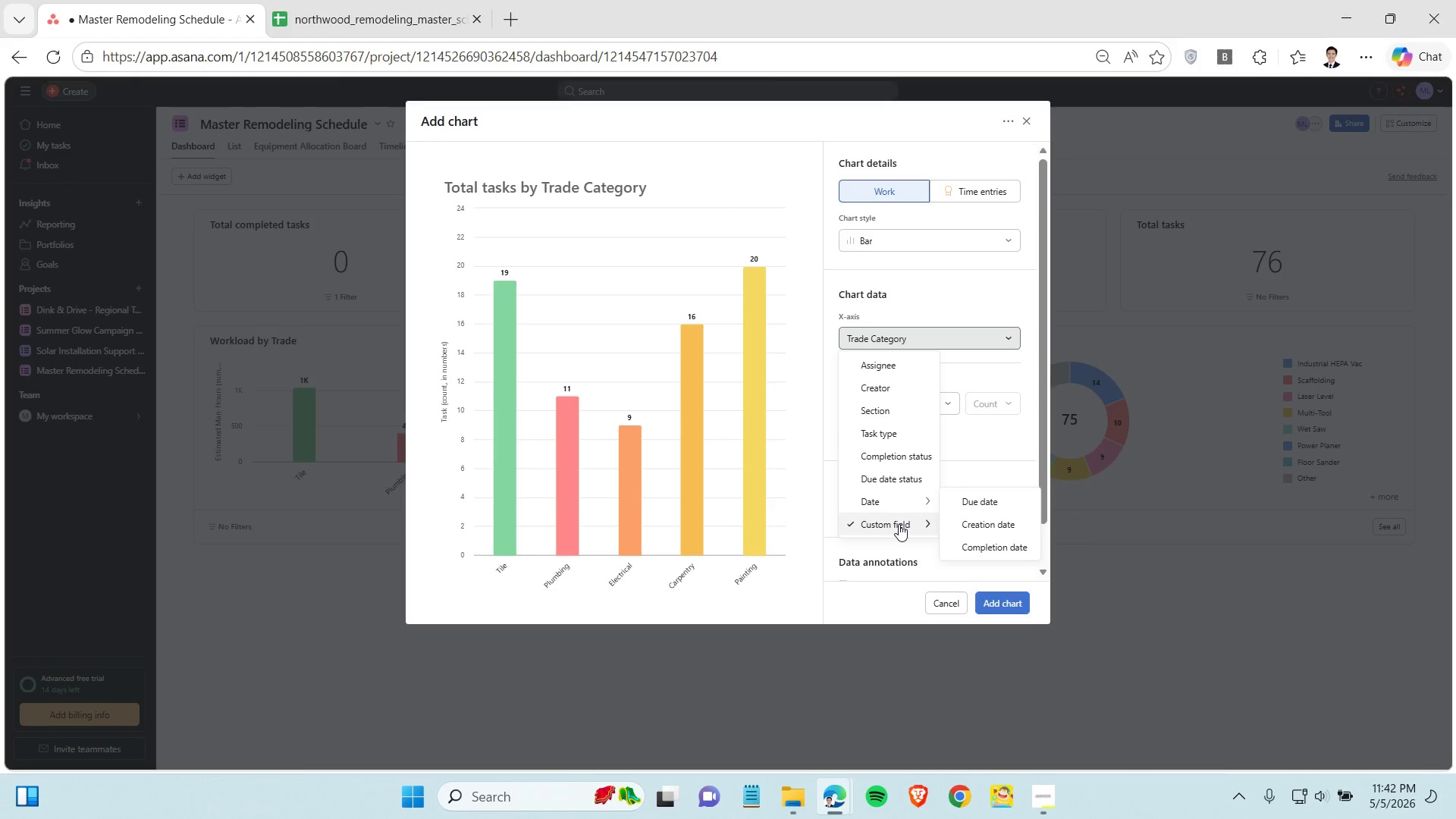 
left_click([899, 526])
 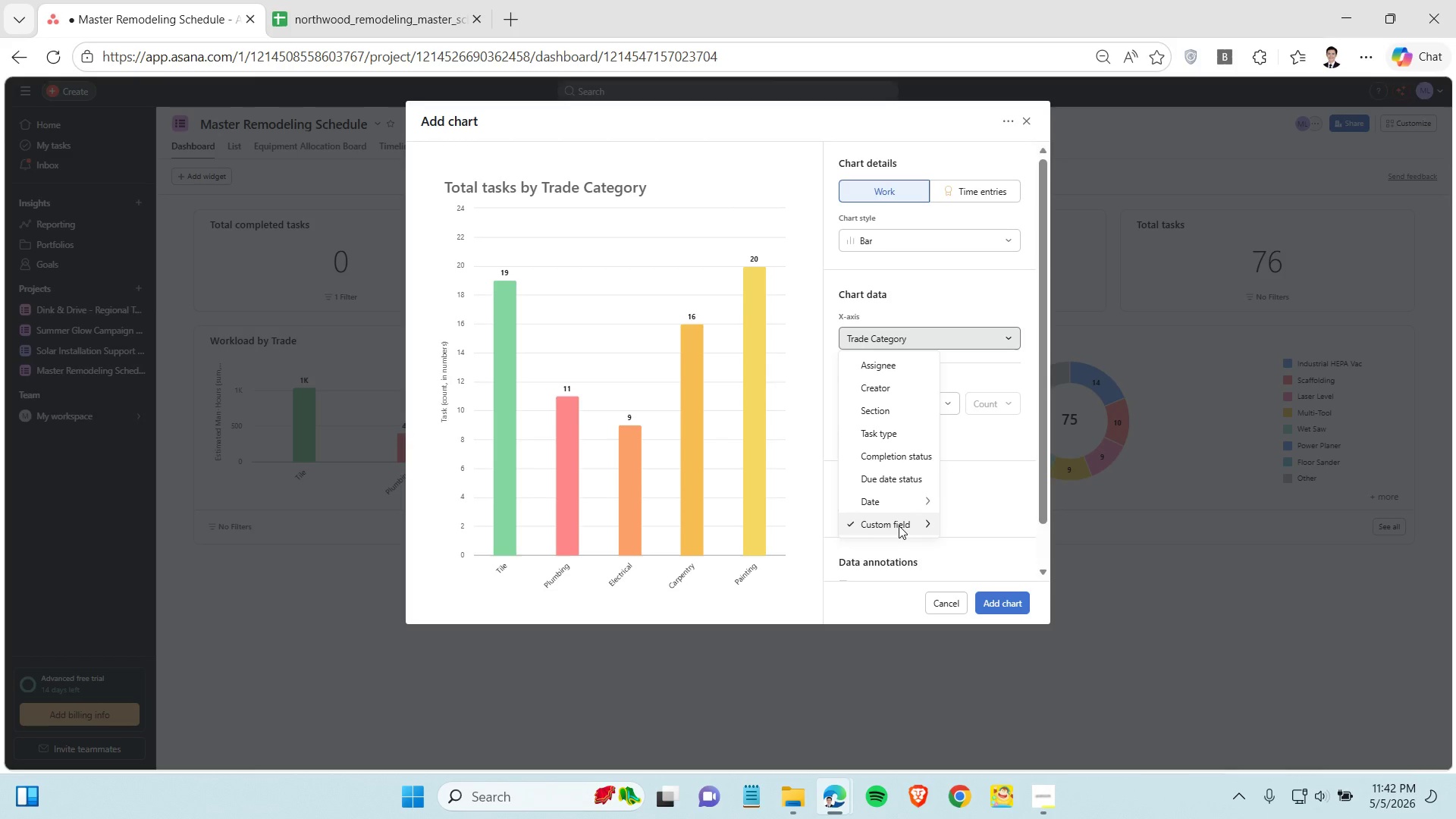 
left_click([899, 526])
 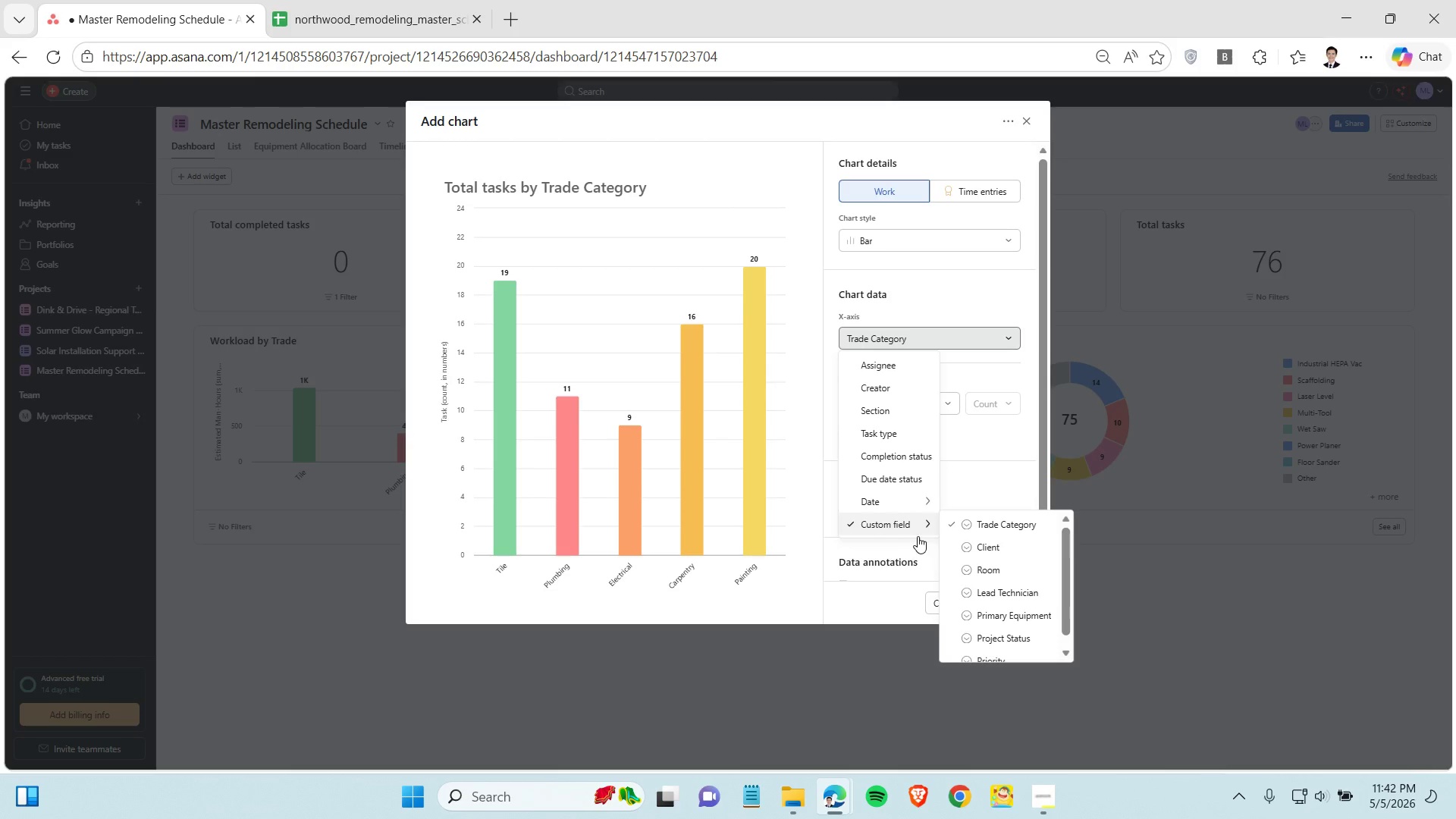 
scroll: coordinate [1025, 607], scroll_direction: down, amount: 2.0
 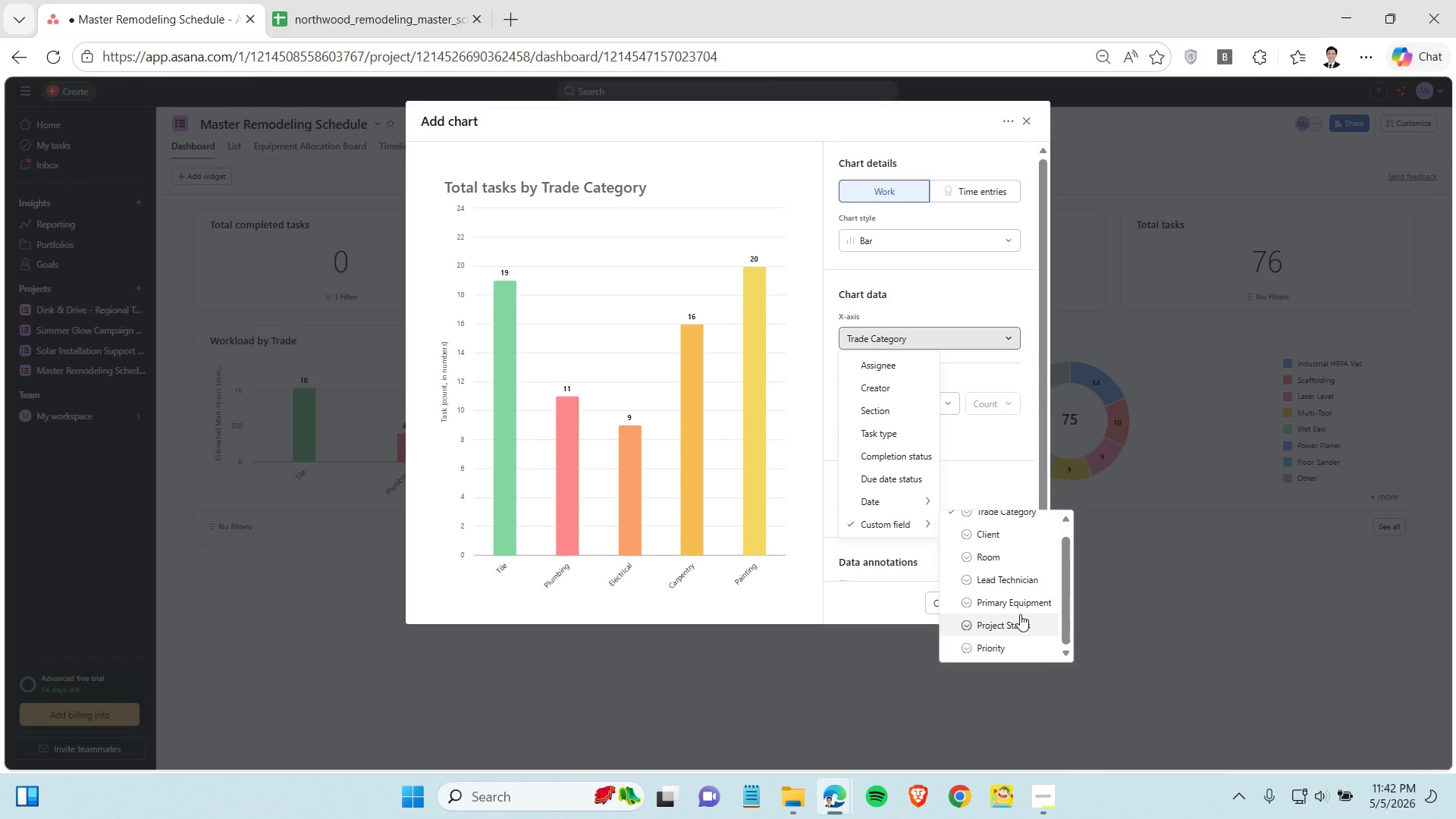 
scroll: coordinate [1020, 614], scroll_direction: up, amount: 2.0
 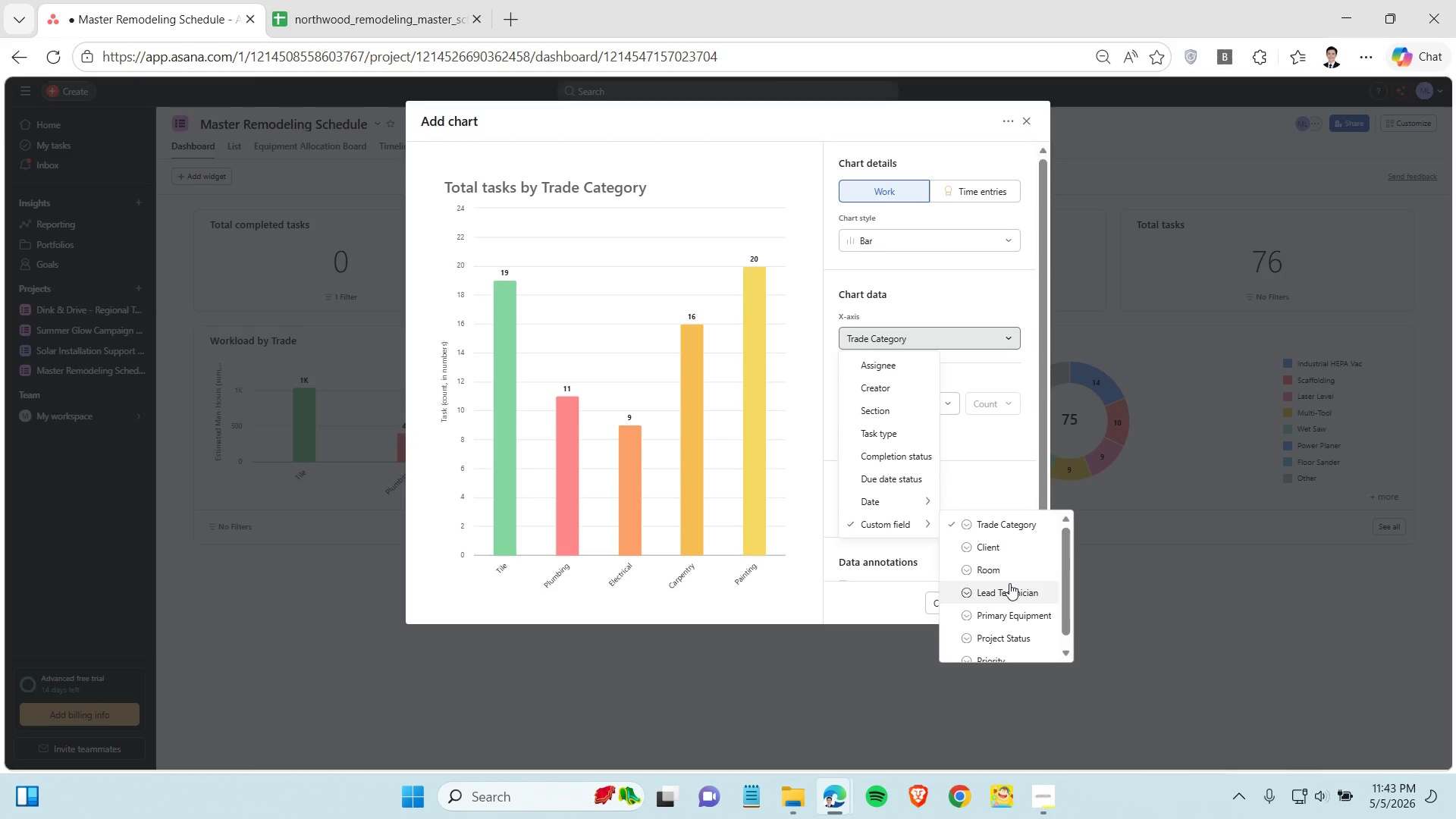 
wait(8.34)
 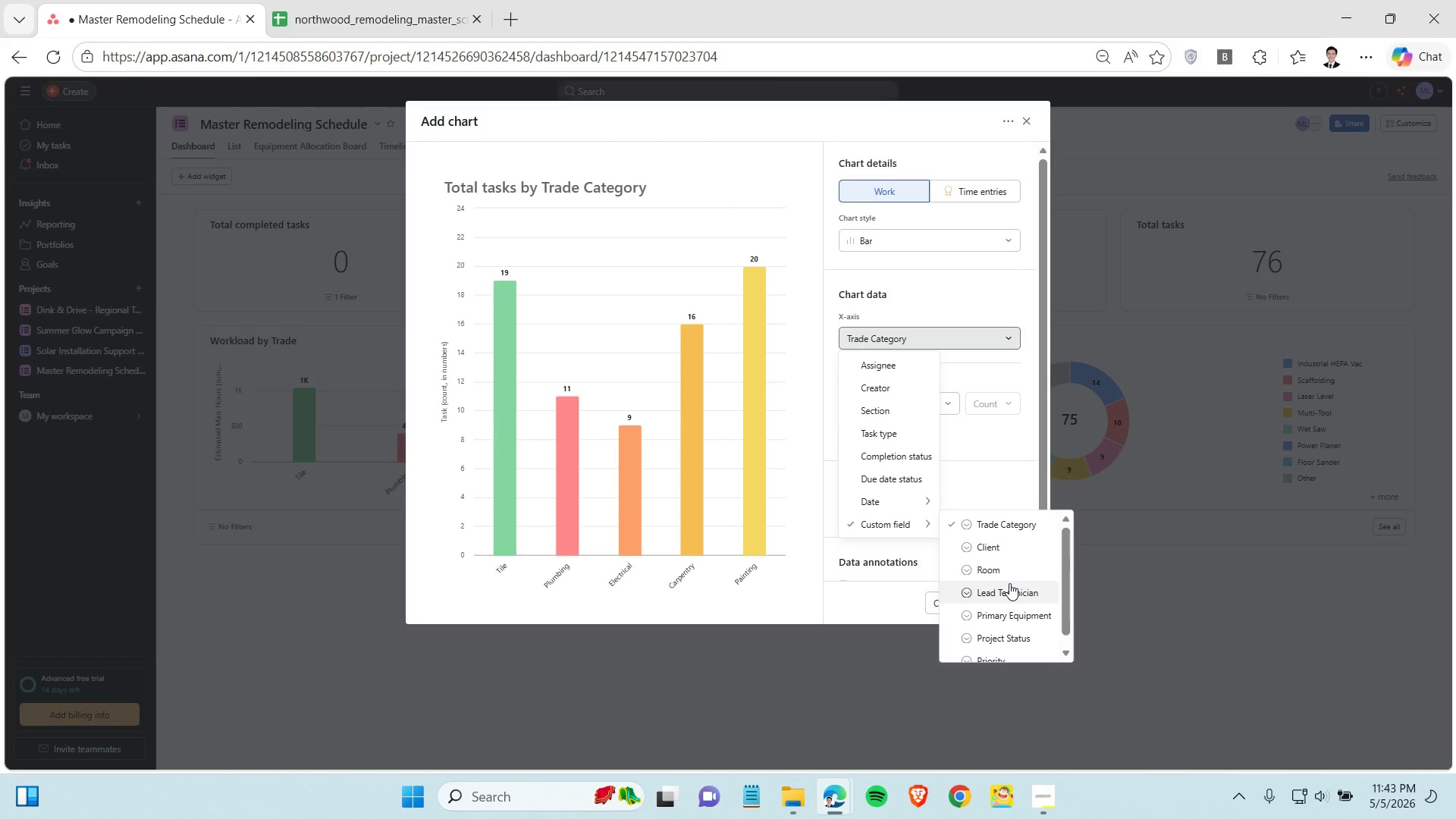 
left_click([1035, 795])